 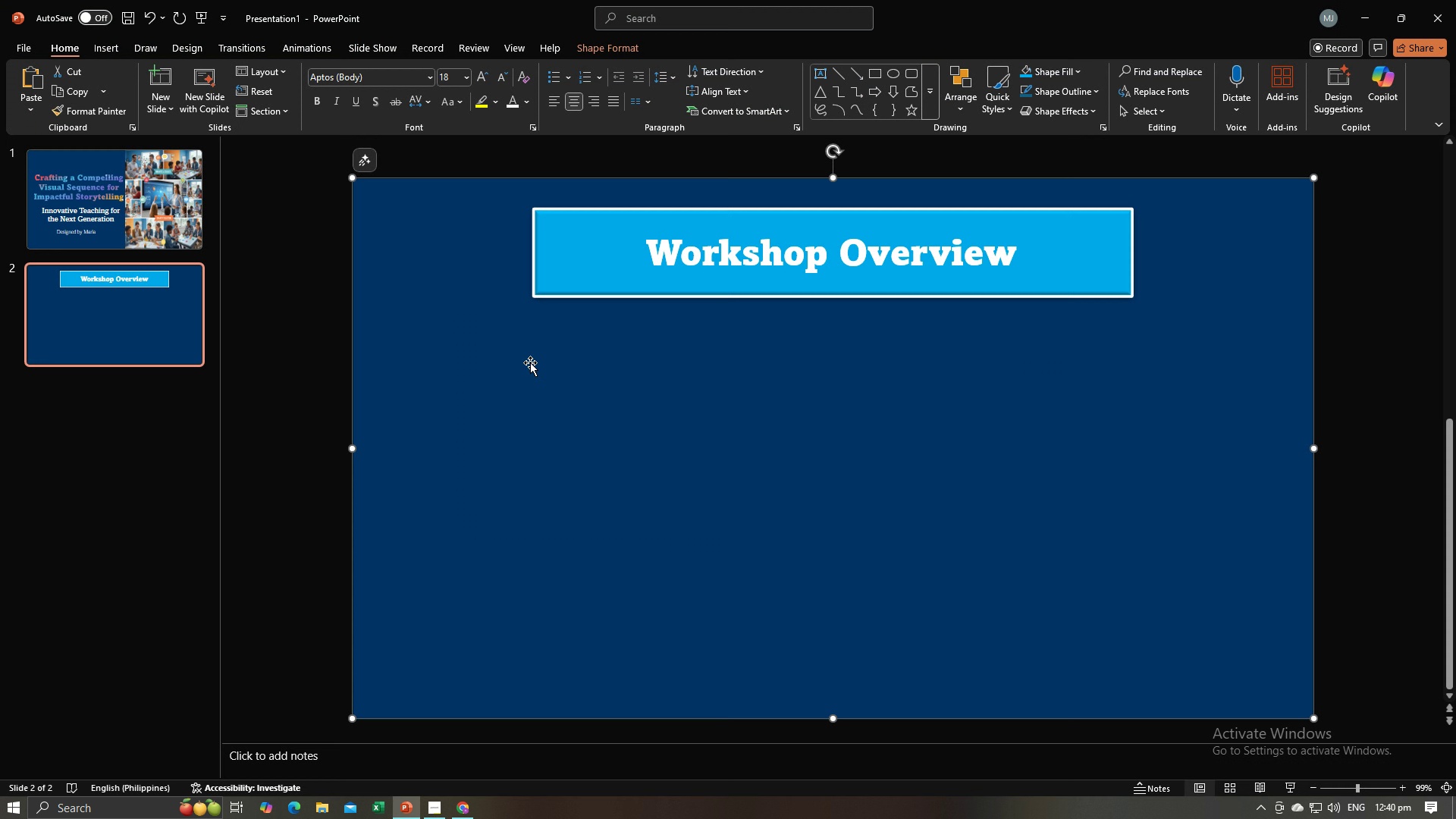 
left_click([315, 412])
 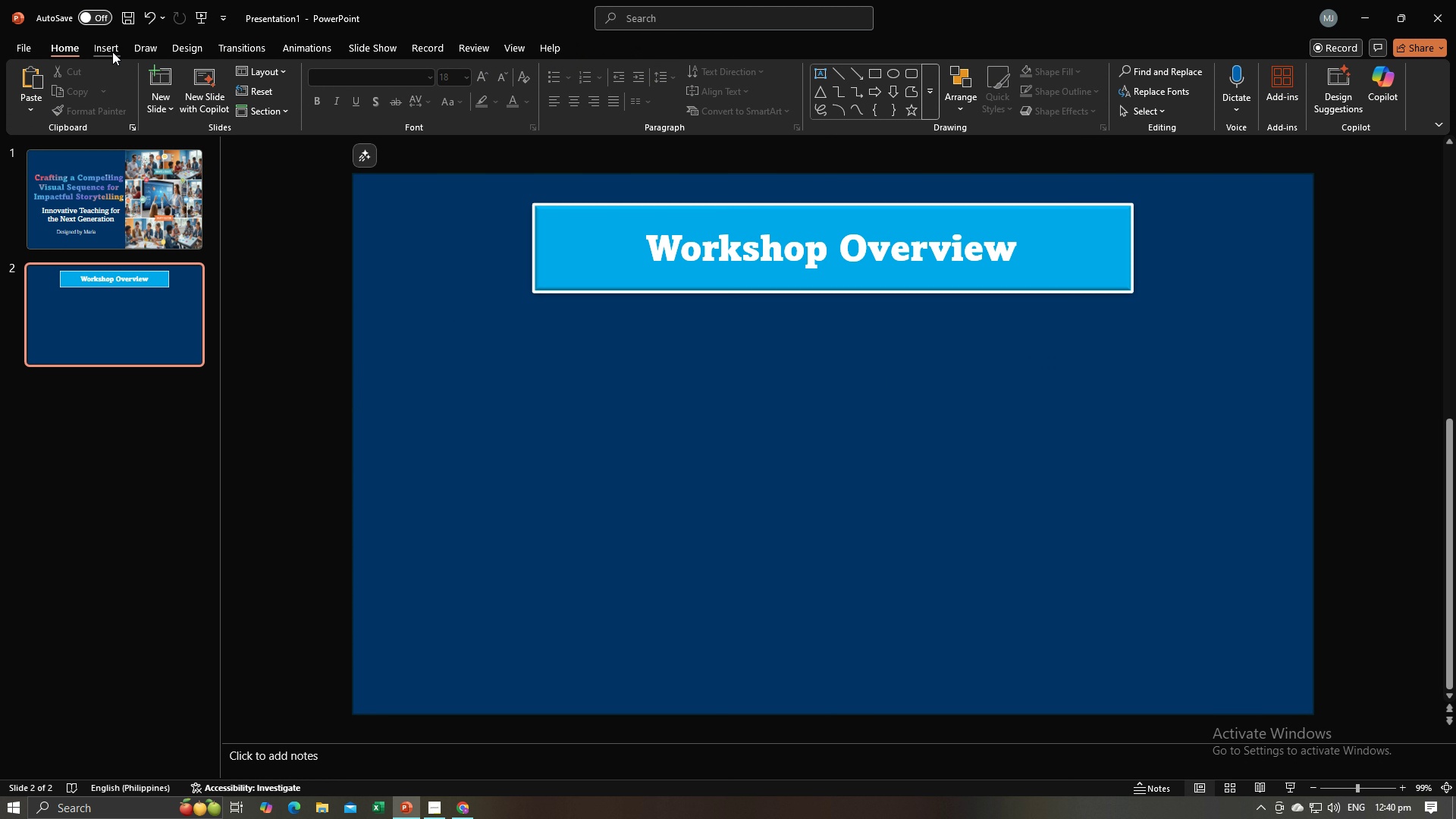 
left_click([112, 52])
 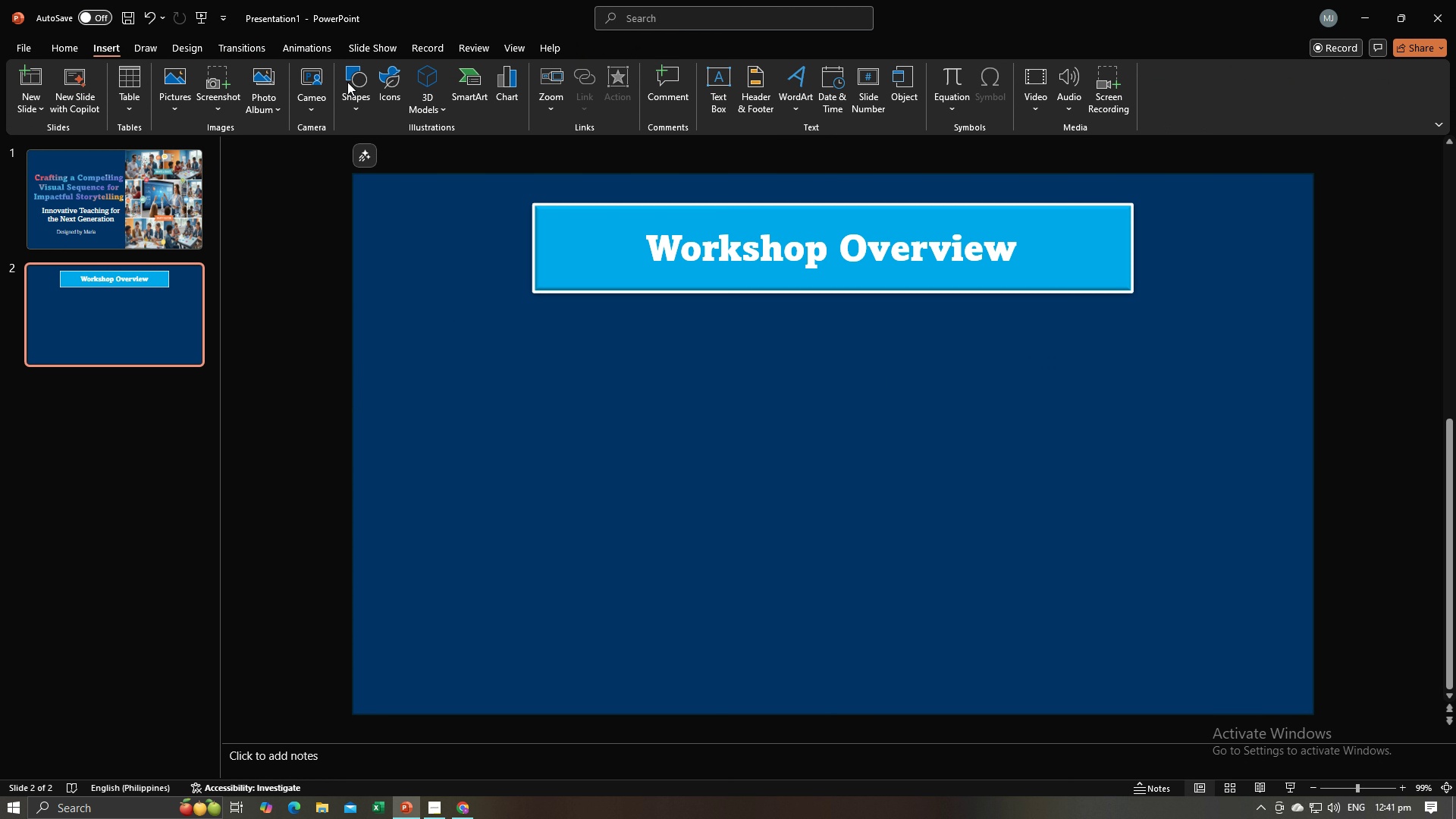 
left_click([347, 82])
 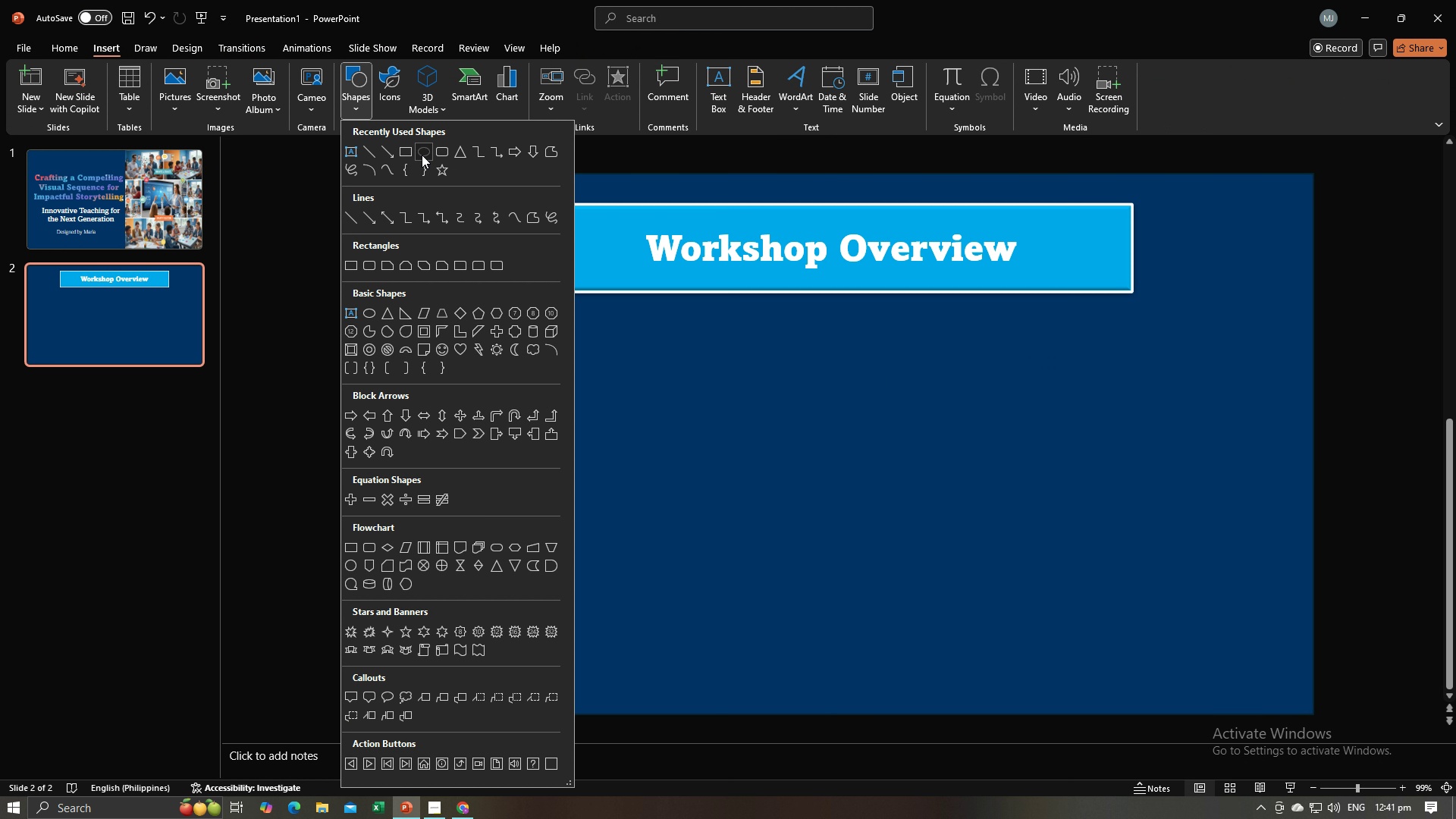 
left_click([422, 155])
 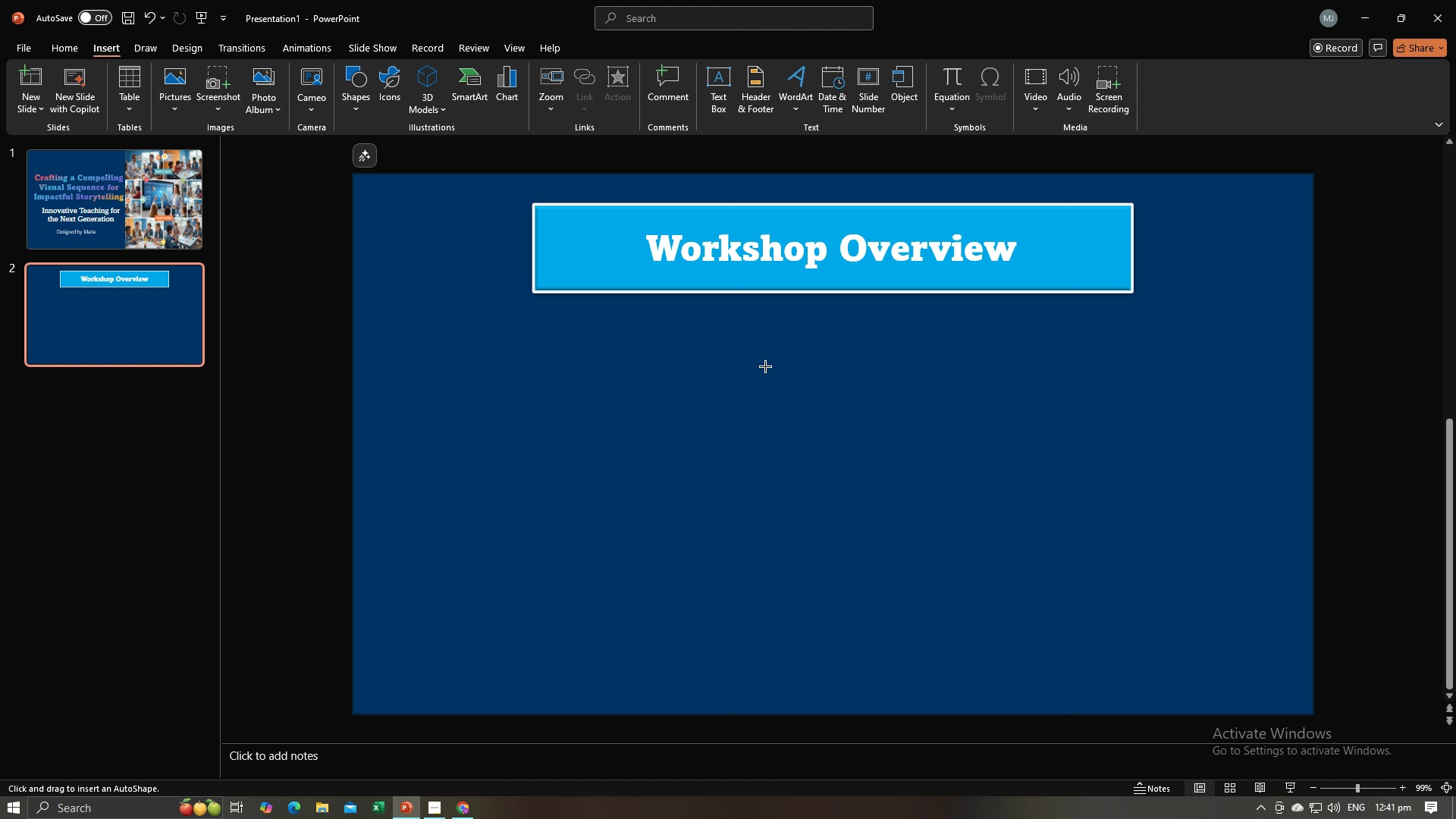 
wait(17.6)
 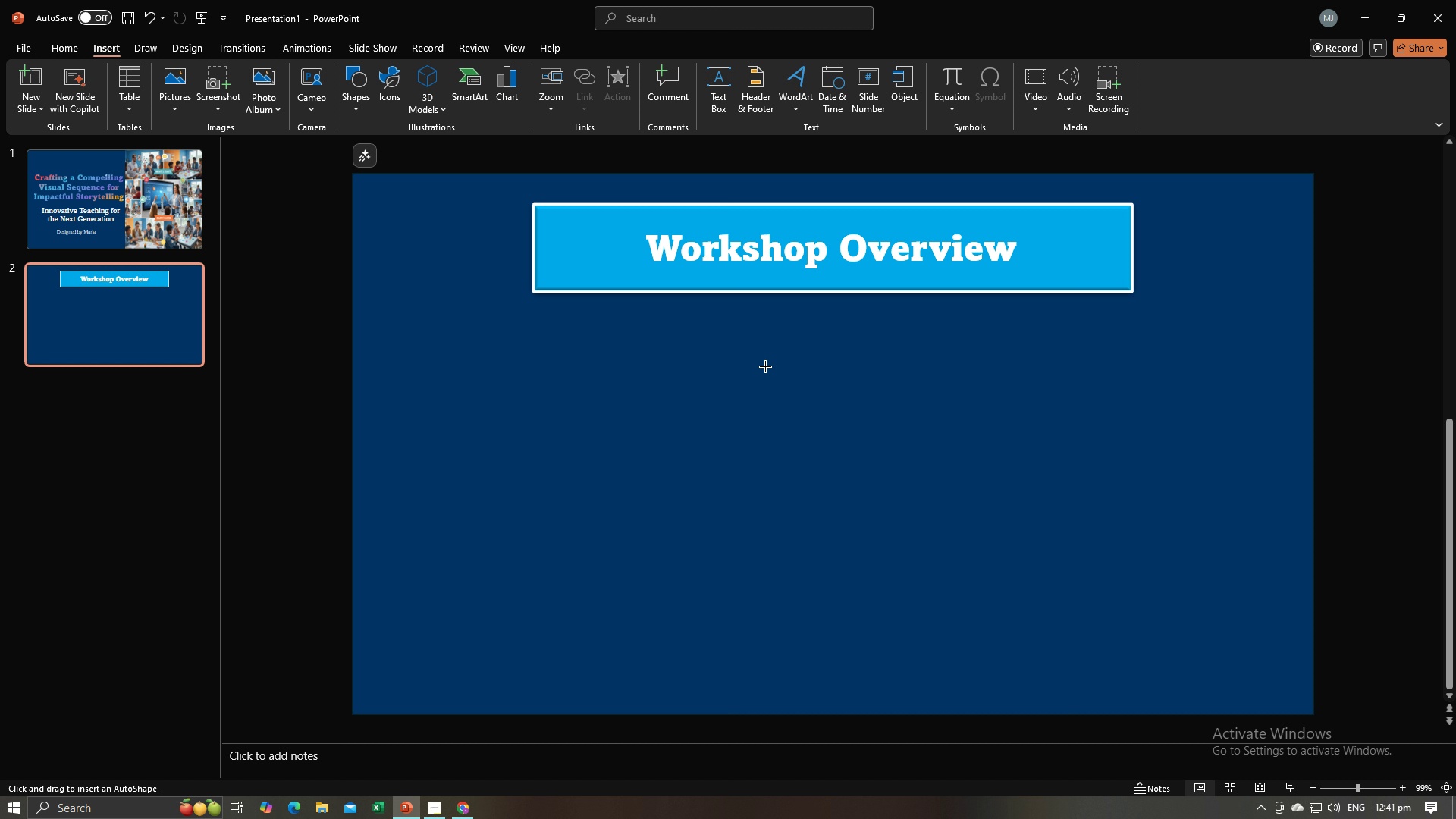 
left_click([351, 88])
 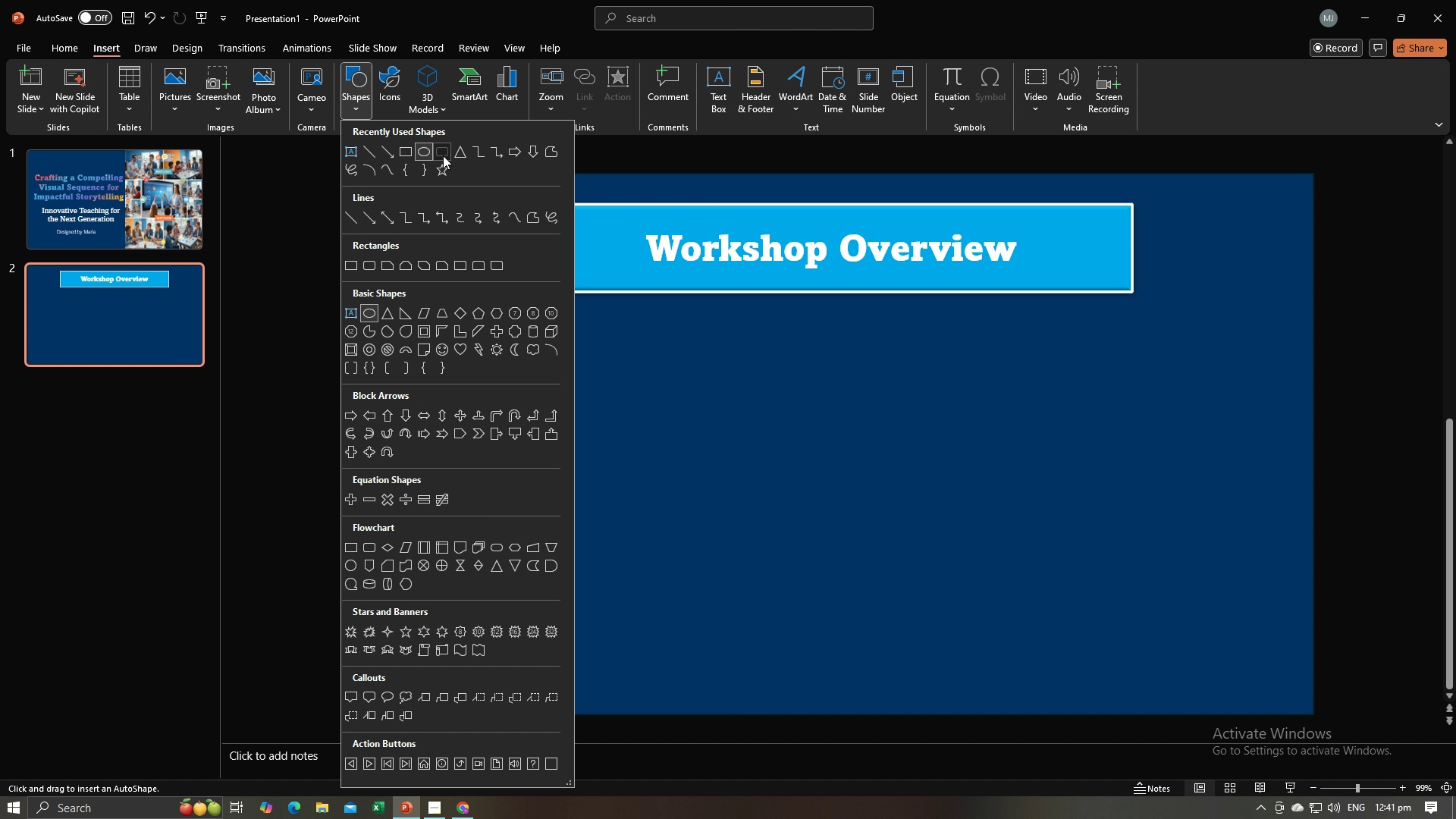 
left_click([443, 155])
 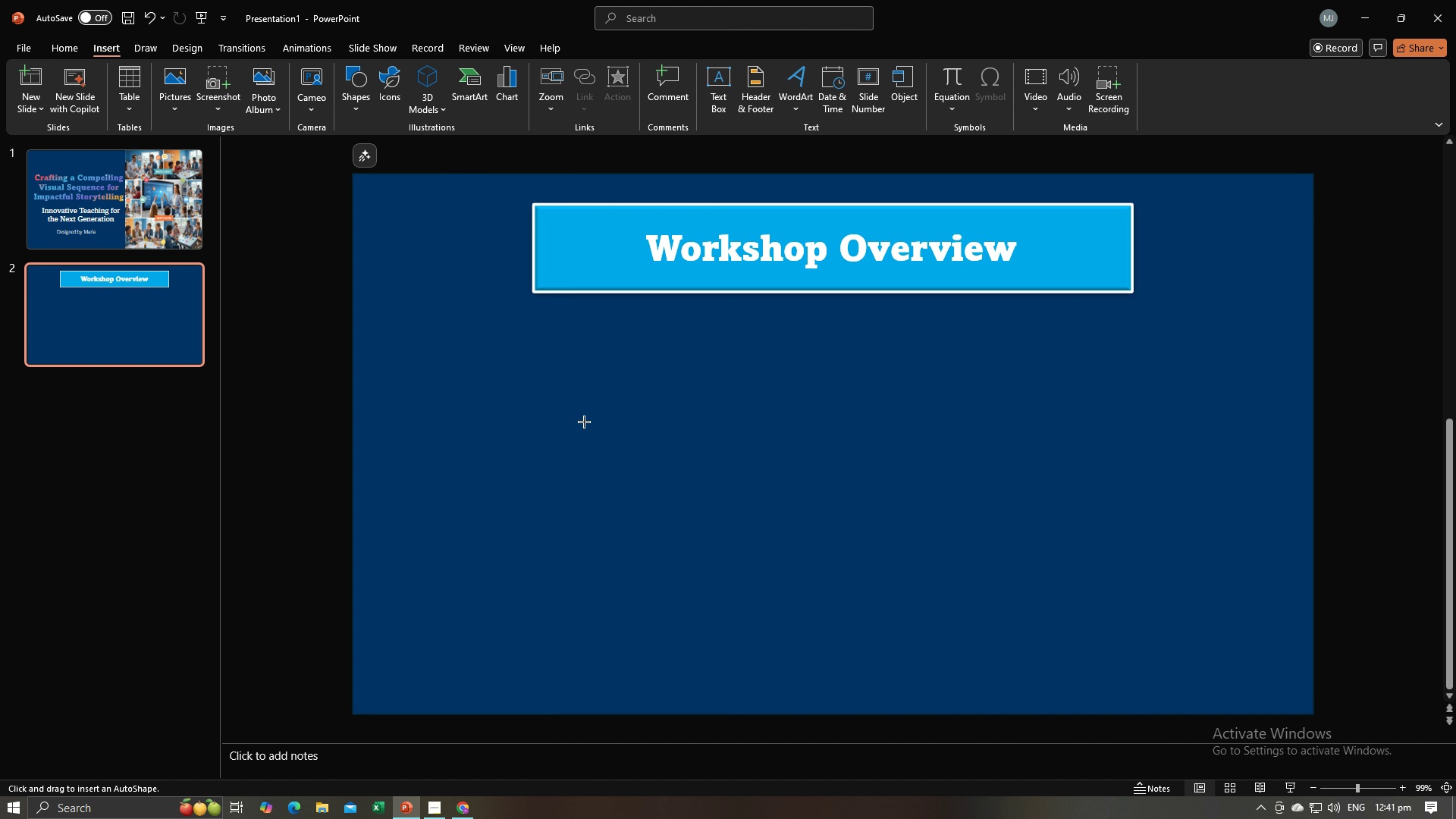 
left_click_drag(start_coordinate=[578, 422], to_coordinate=[1134, 447])
 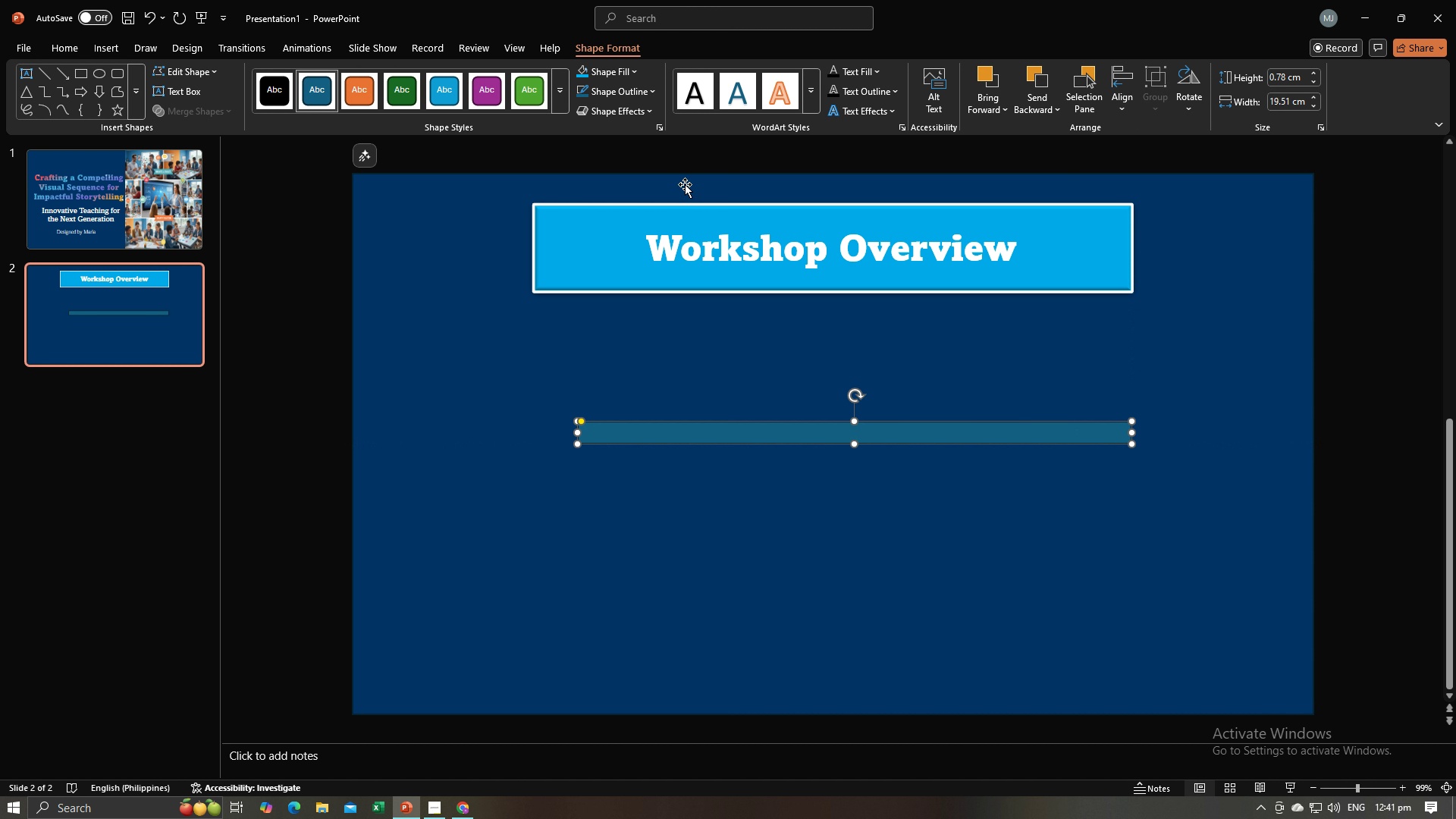 
mouse_move([598, 76])
 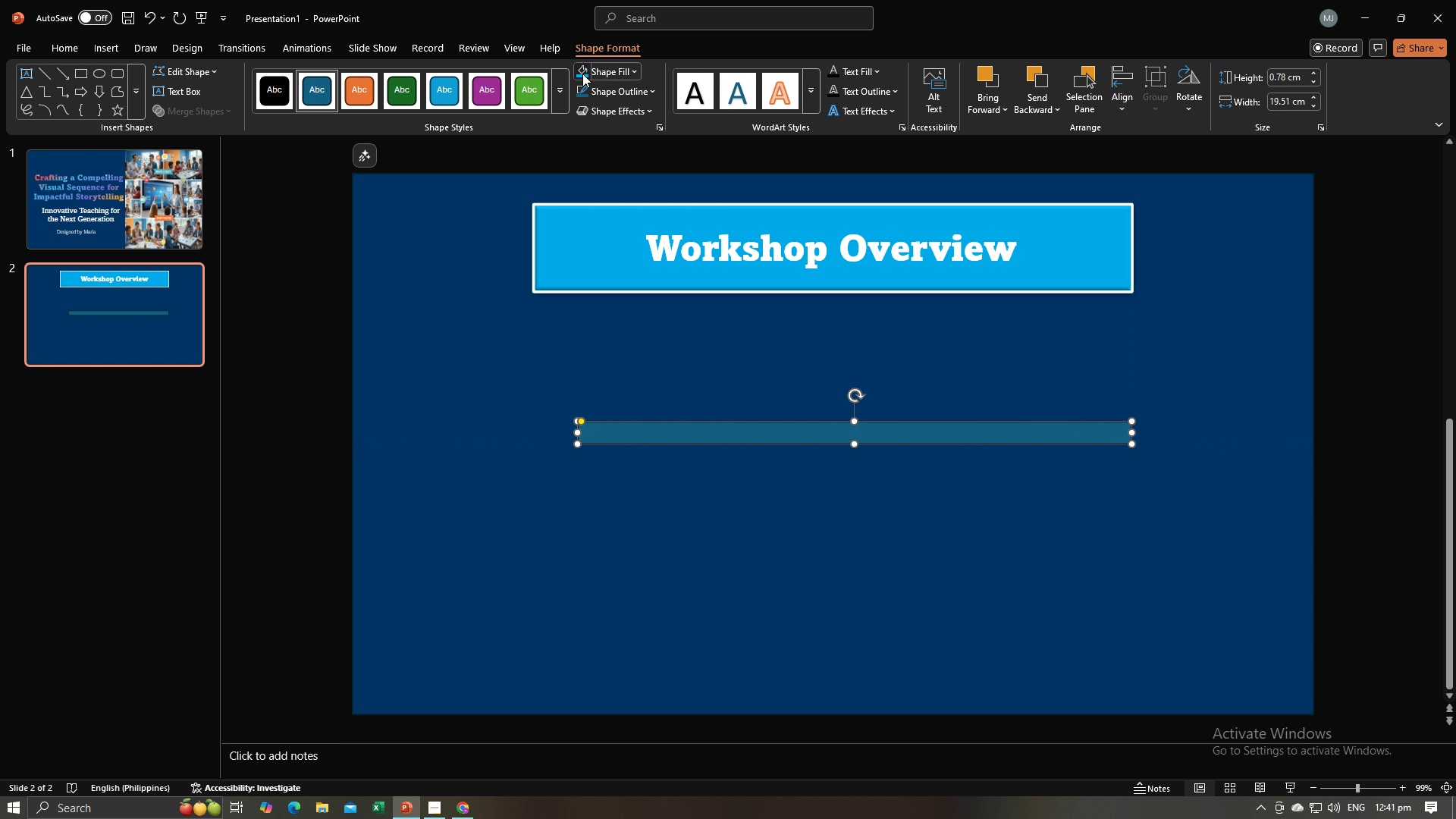 
left_click([582, 74])
 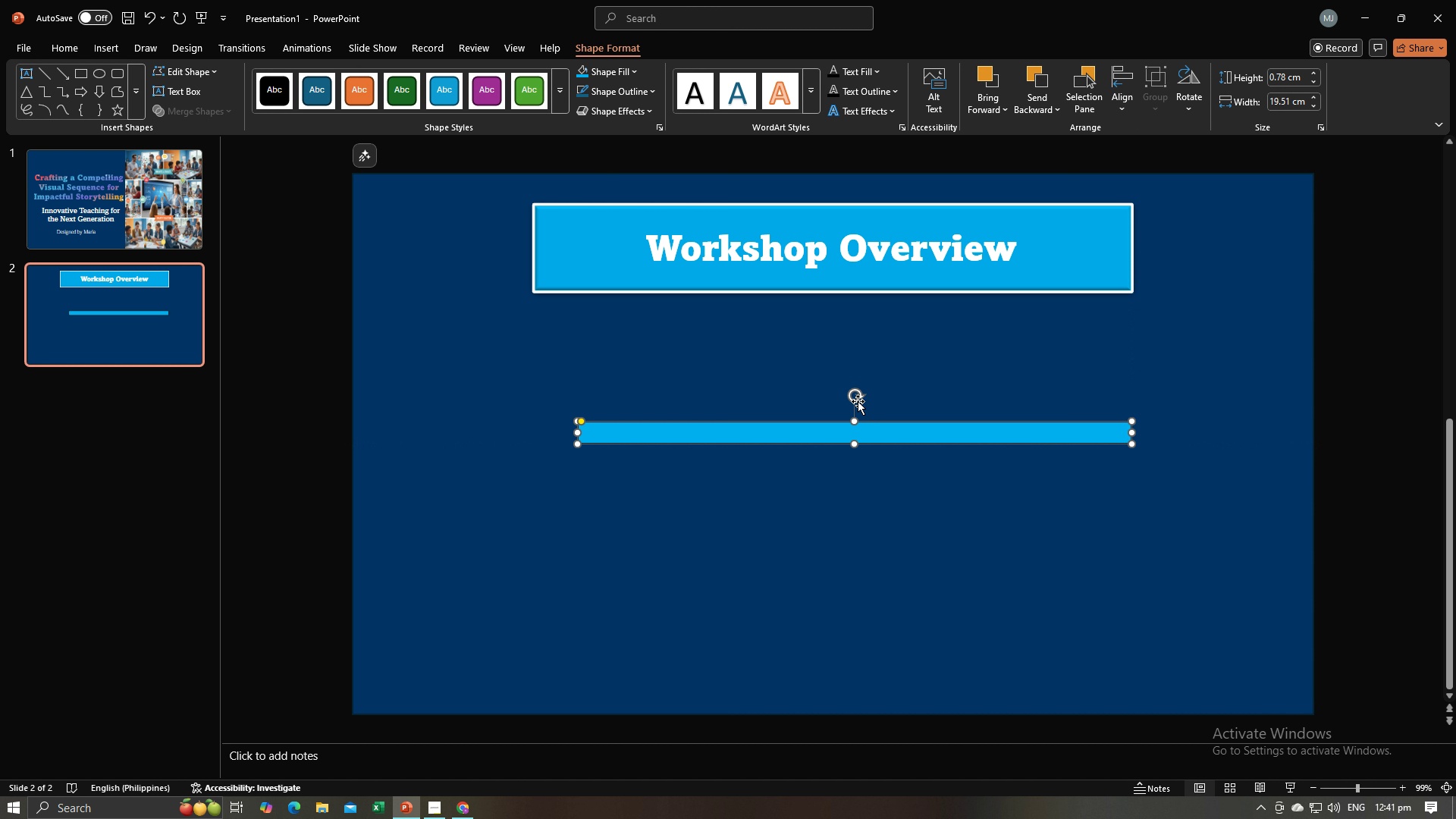 
left_click_drag(start_coordinate=[850, 396], to_coordinate=[799, 373])
 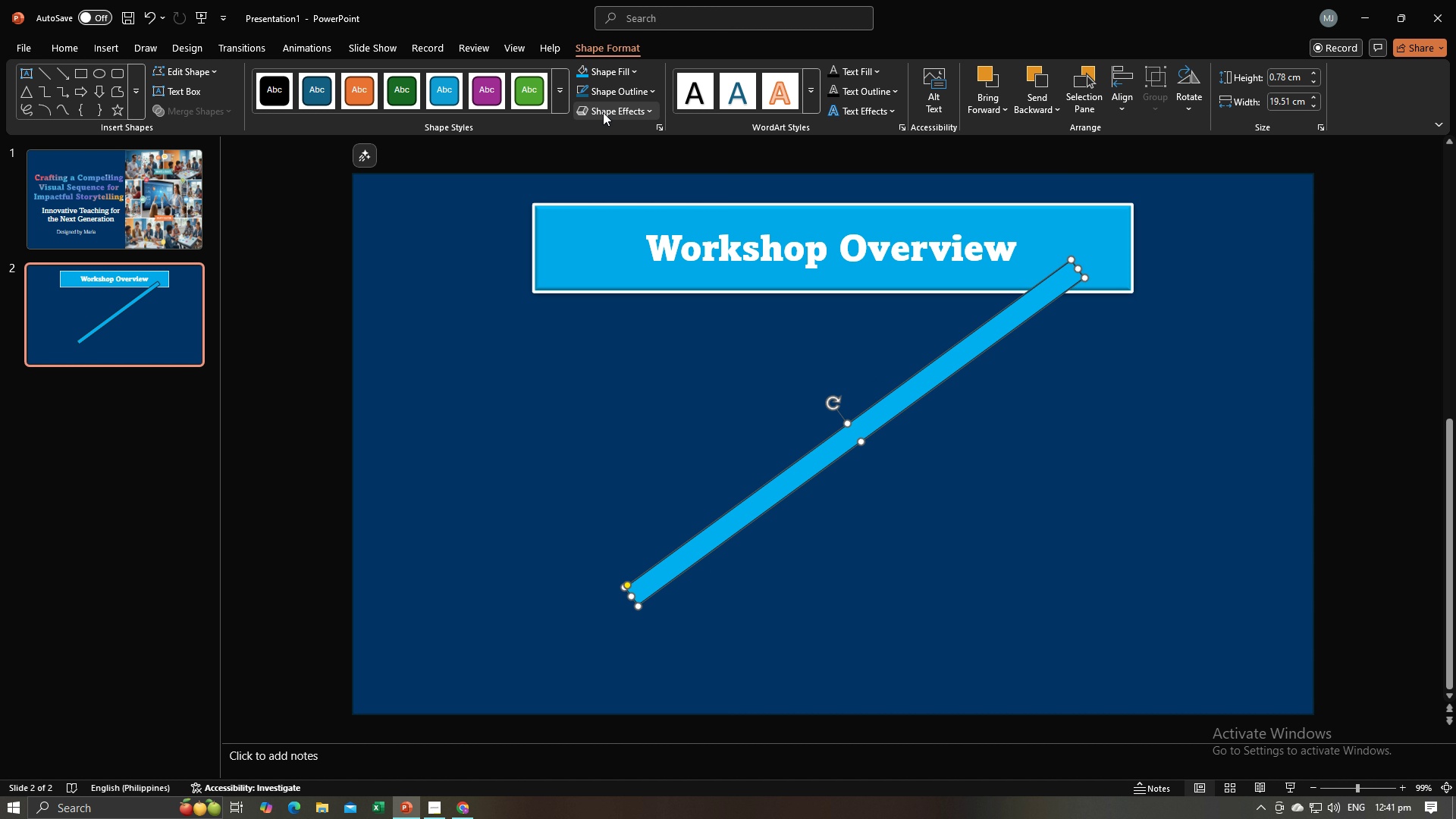 
left_click([603, 112])
 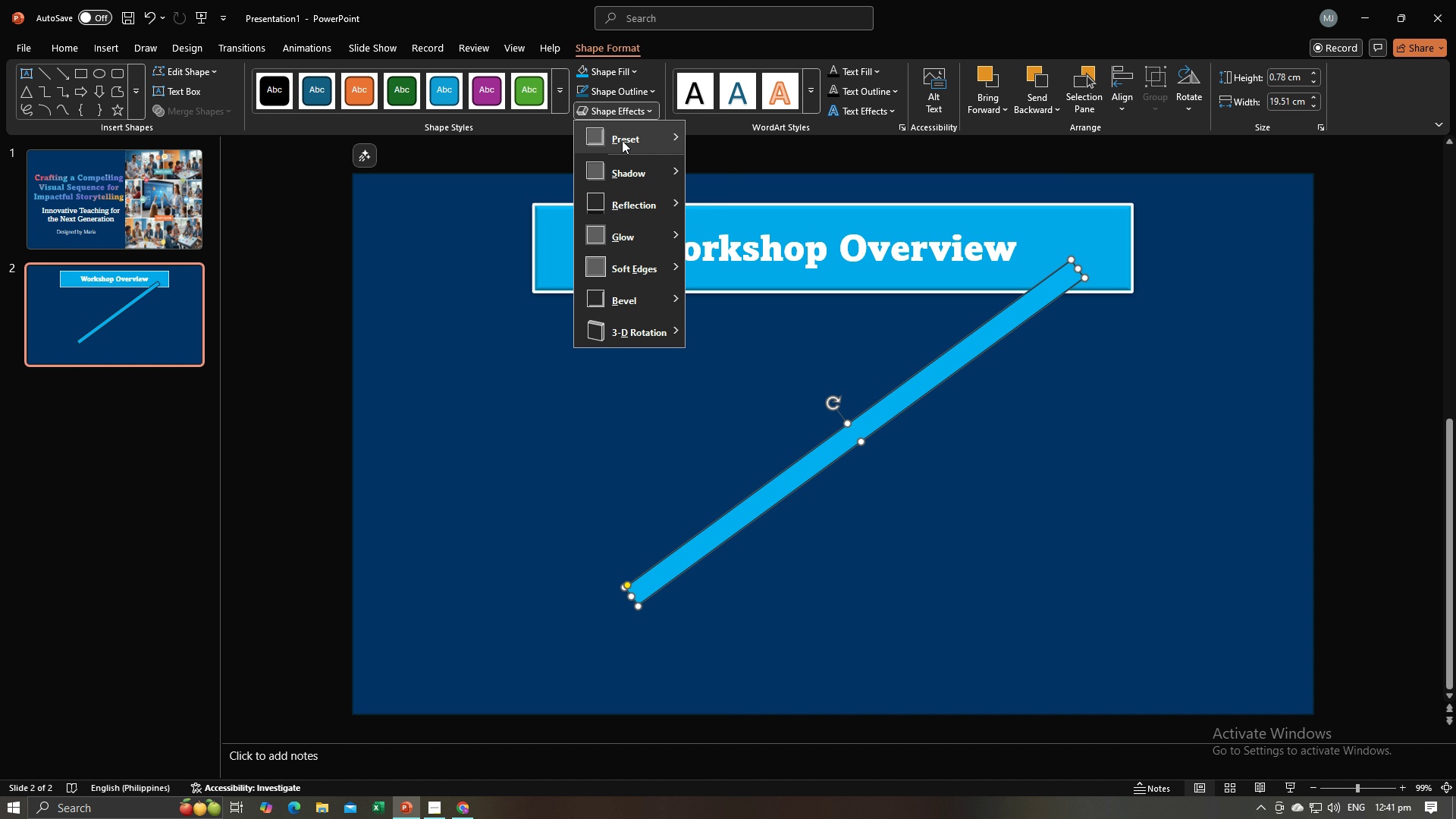 
left_click([622, 140])
 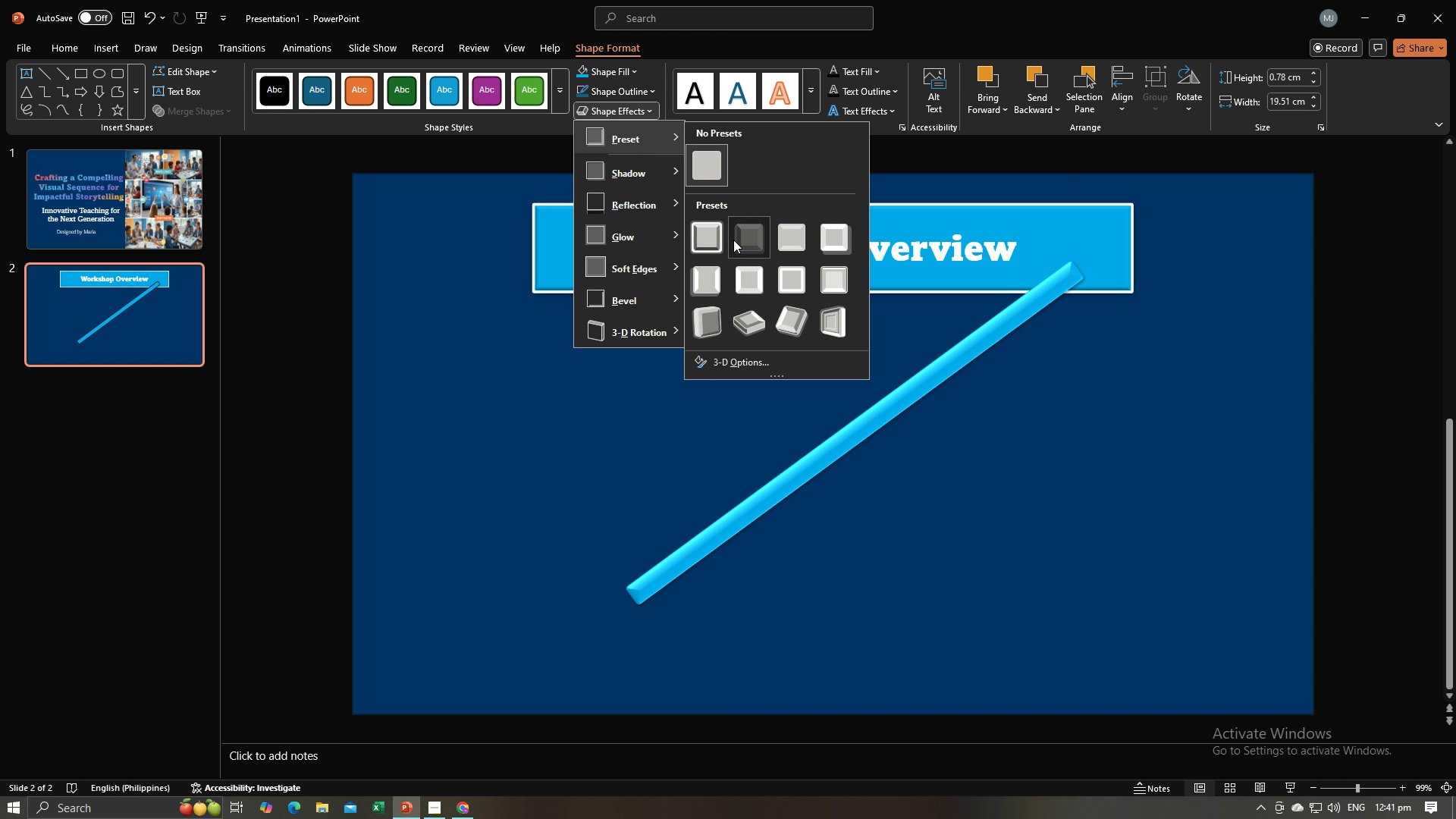 
left_click([733, 240])
 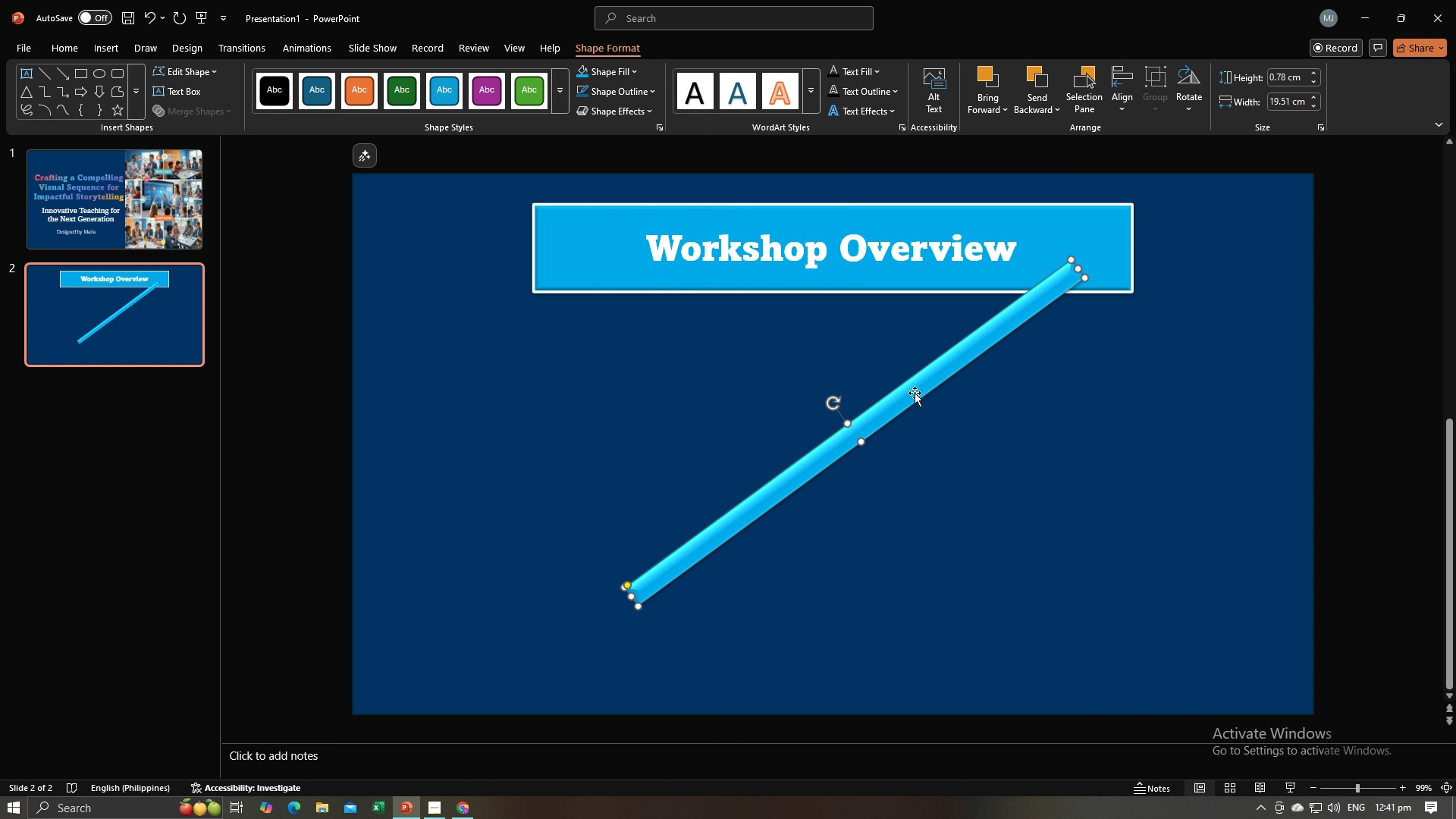 
left_click_drag(start_coordinate=[915, 393], to_coordinate=[900, 444])
 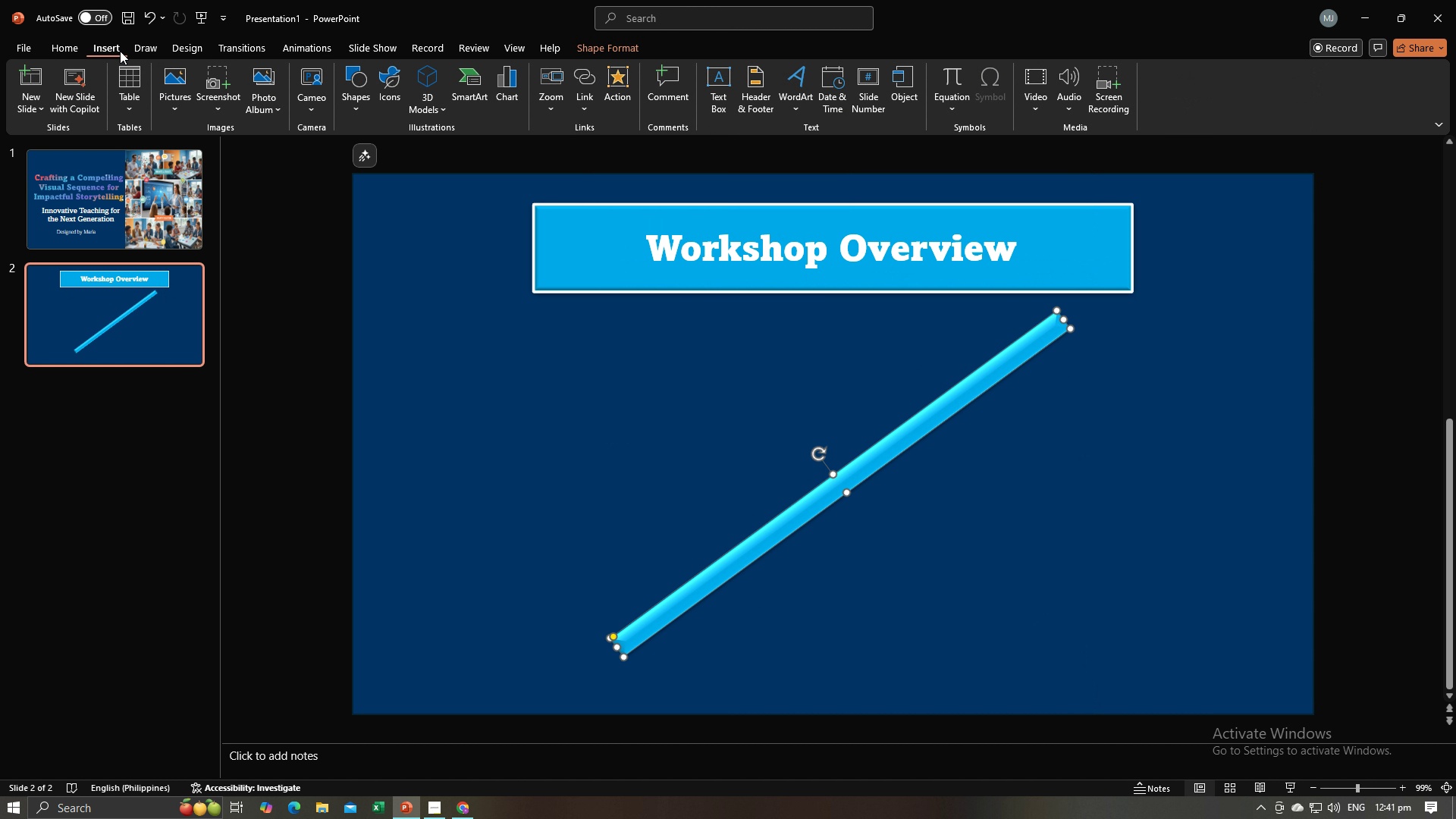 
left_click([120, 51])
 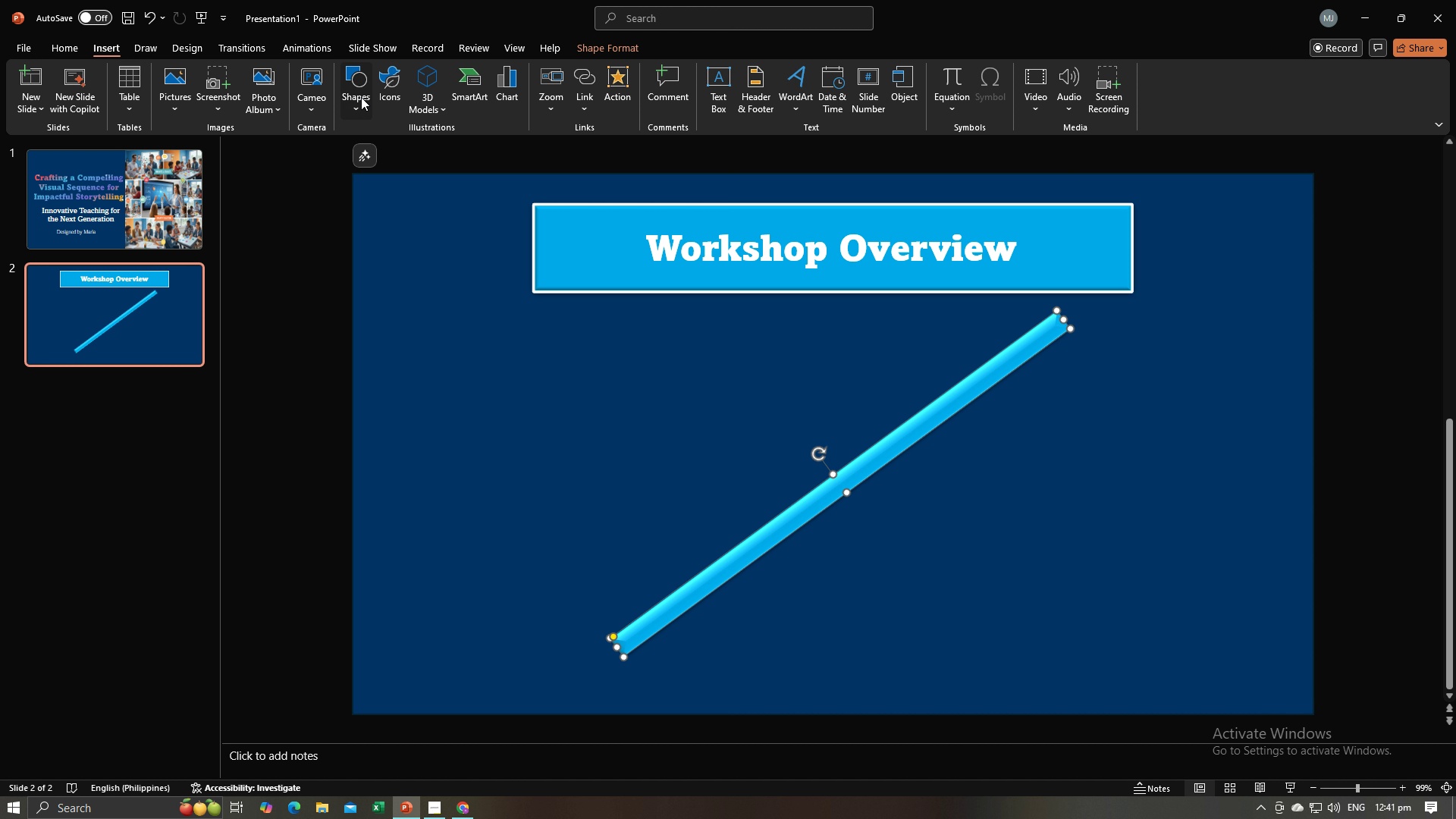 
left_click([361, 97])
 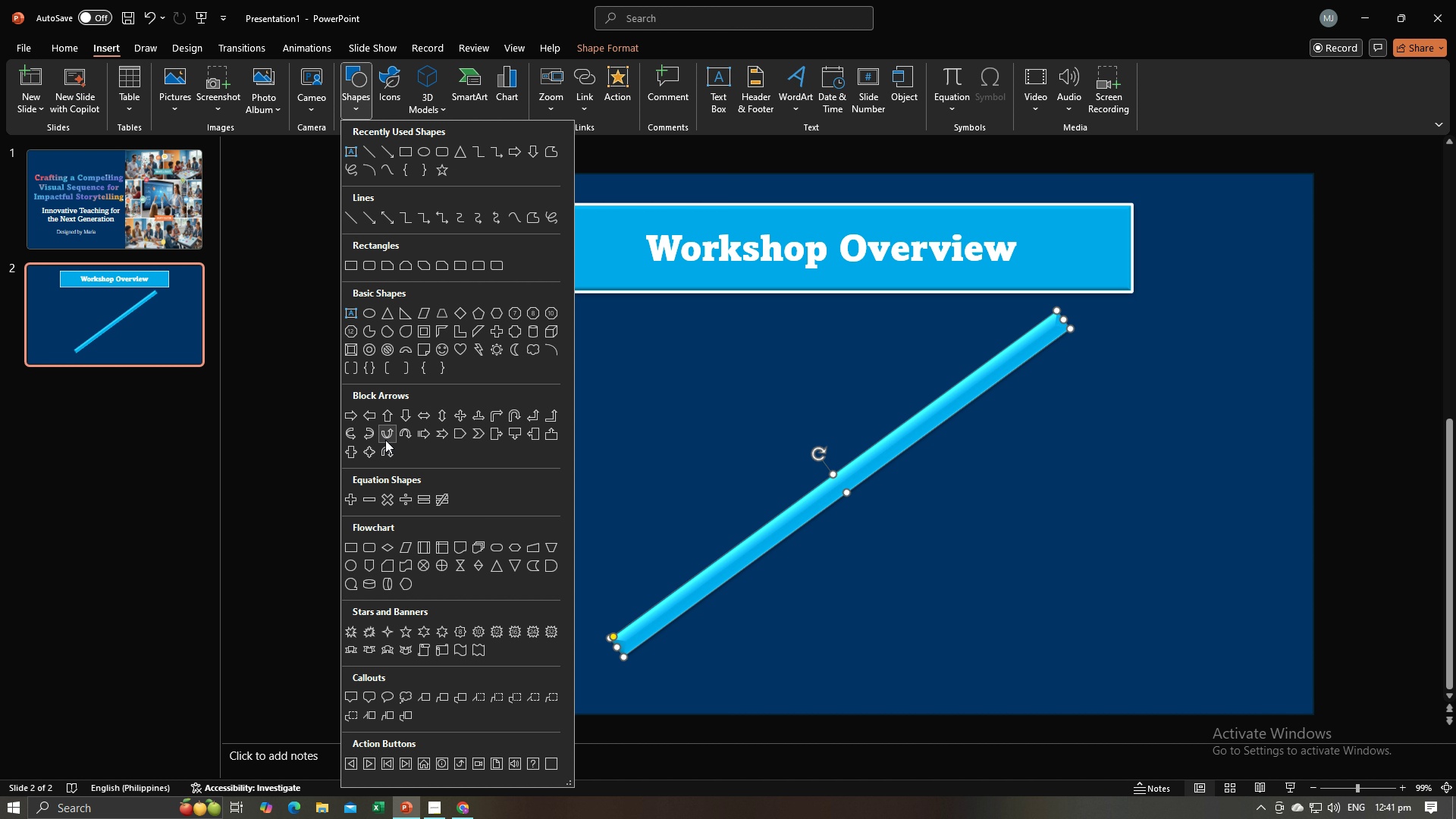 
wait(9.02)
 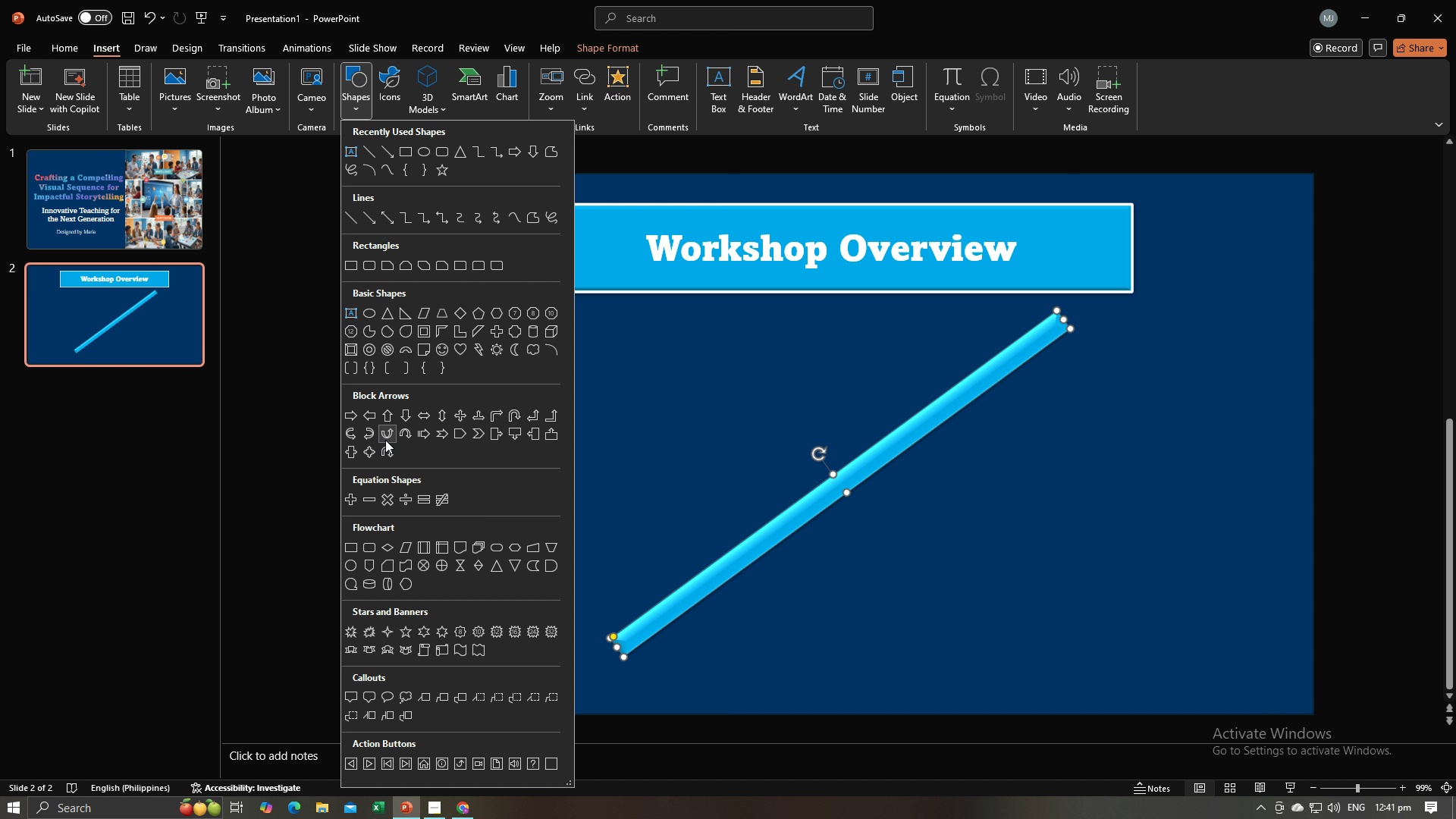 
left_click([473, 437])
 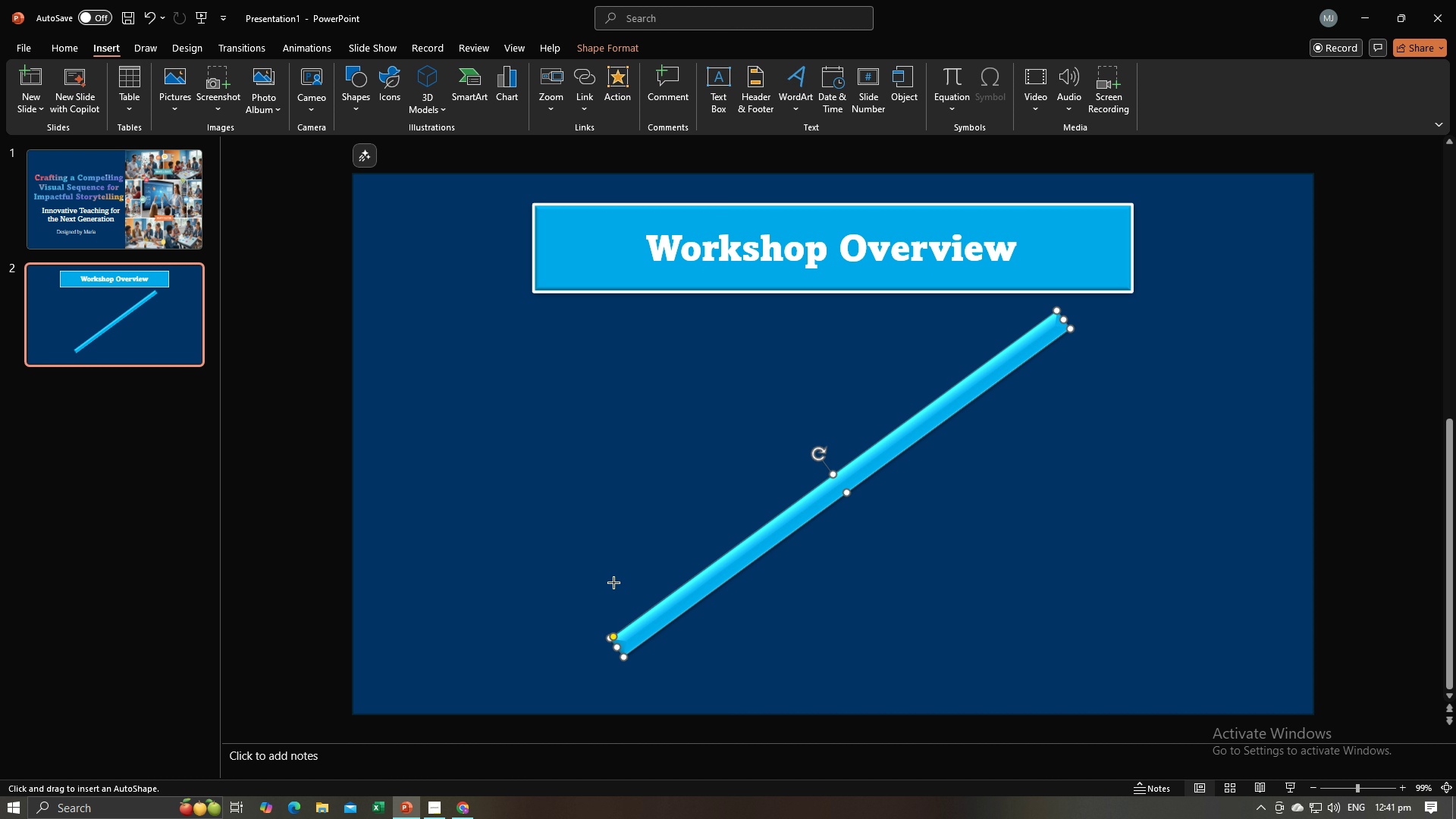 
left_click_drag(start_coordinate=[615, 579], to_coordinate=[658, 632])
 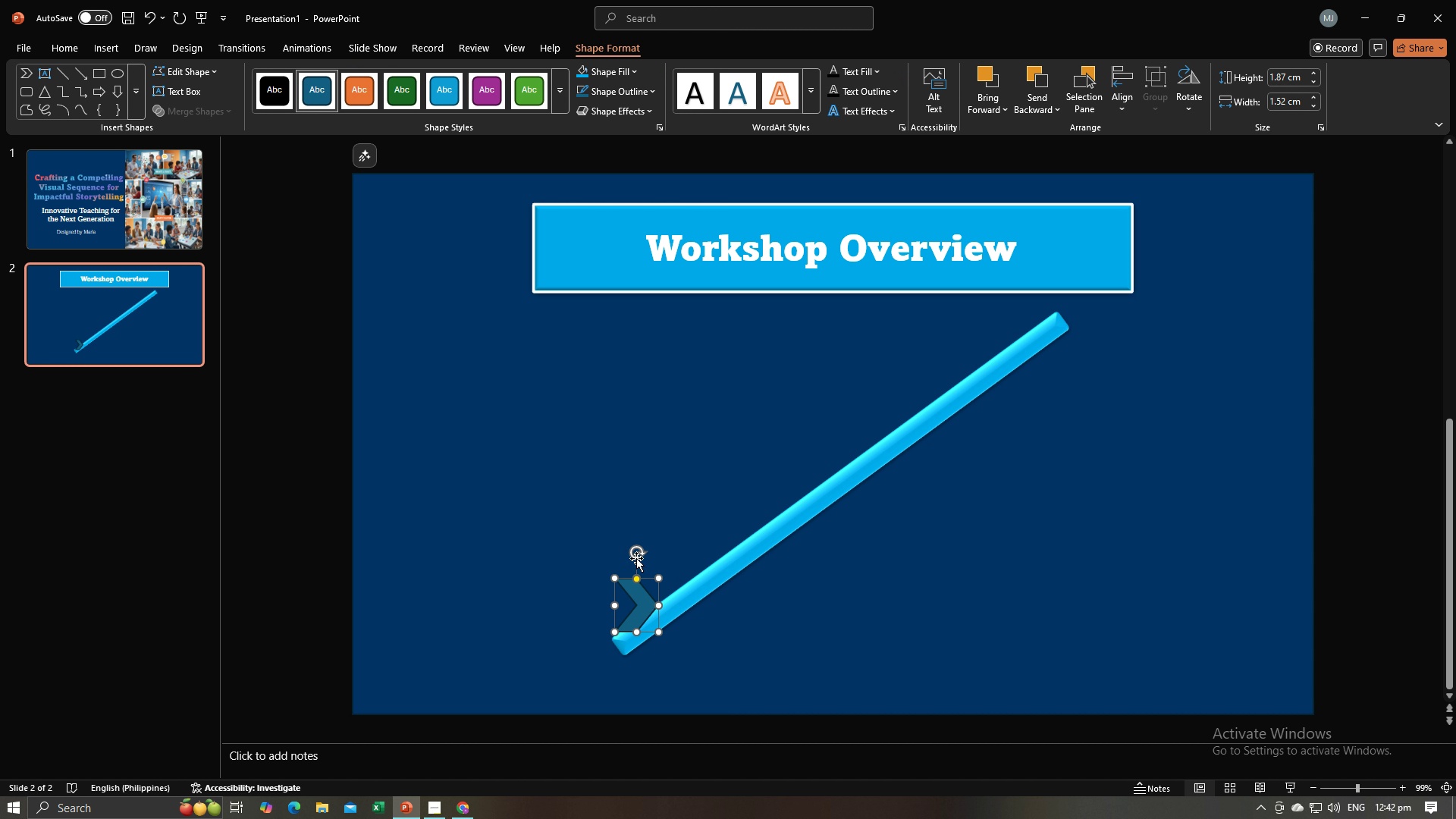 
left_click_drag(start_coordinate=[635, 555], to_coordinate=[619, 570])
 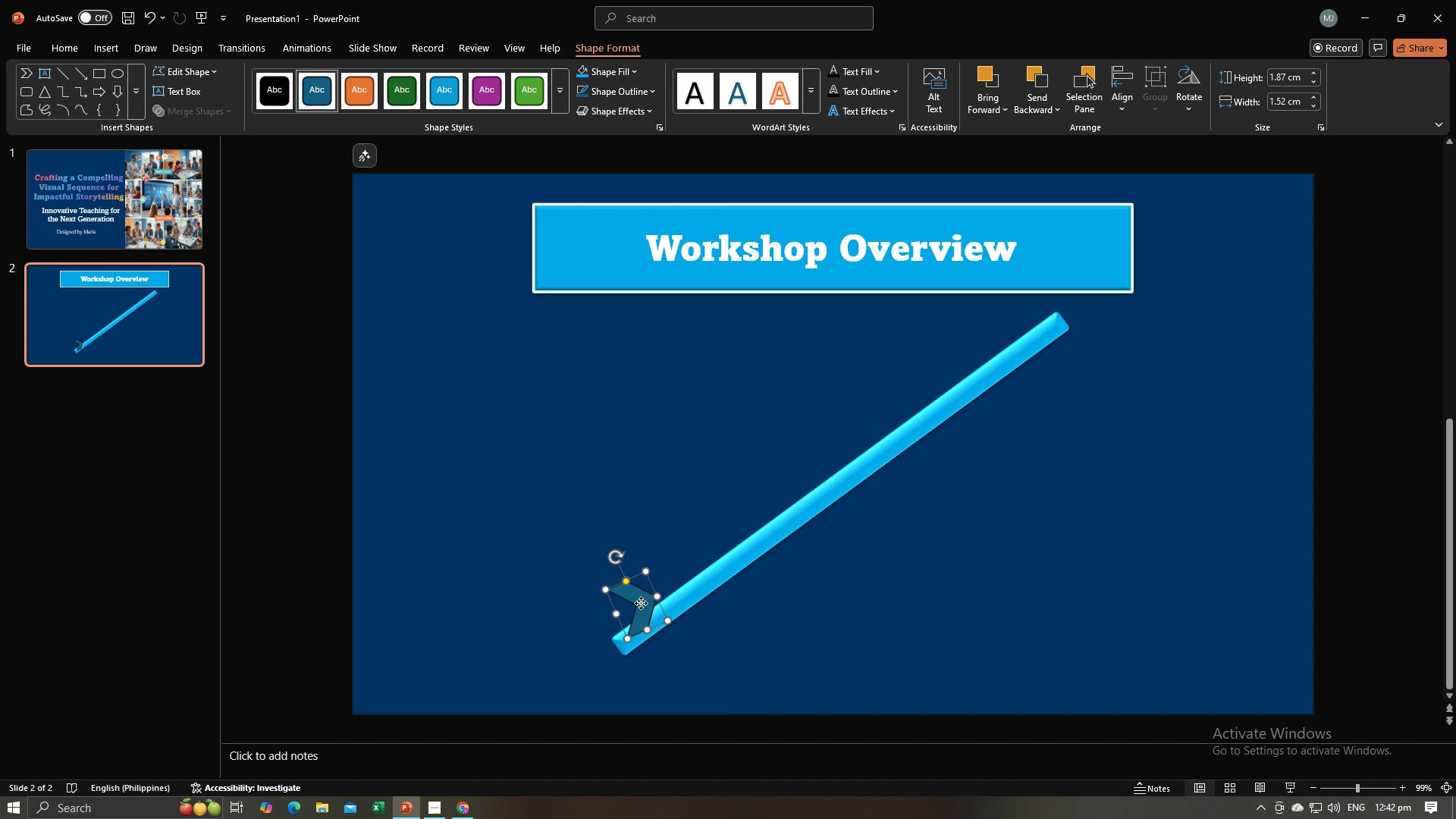 
left_click_drag(start_coordinate=[640, 603], to_coordinate=[666, 612])
 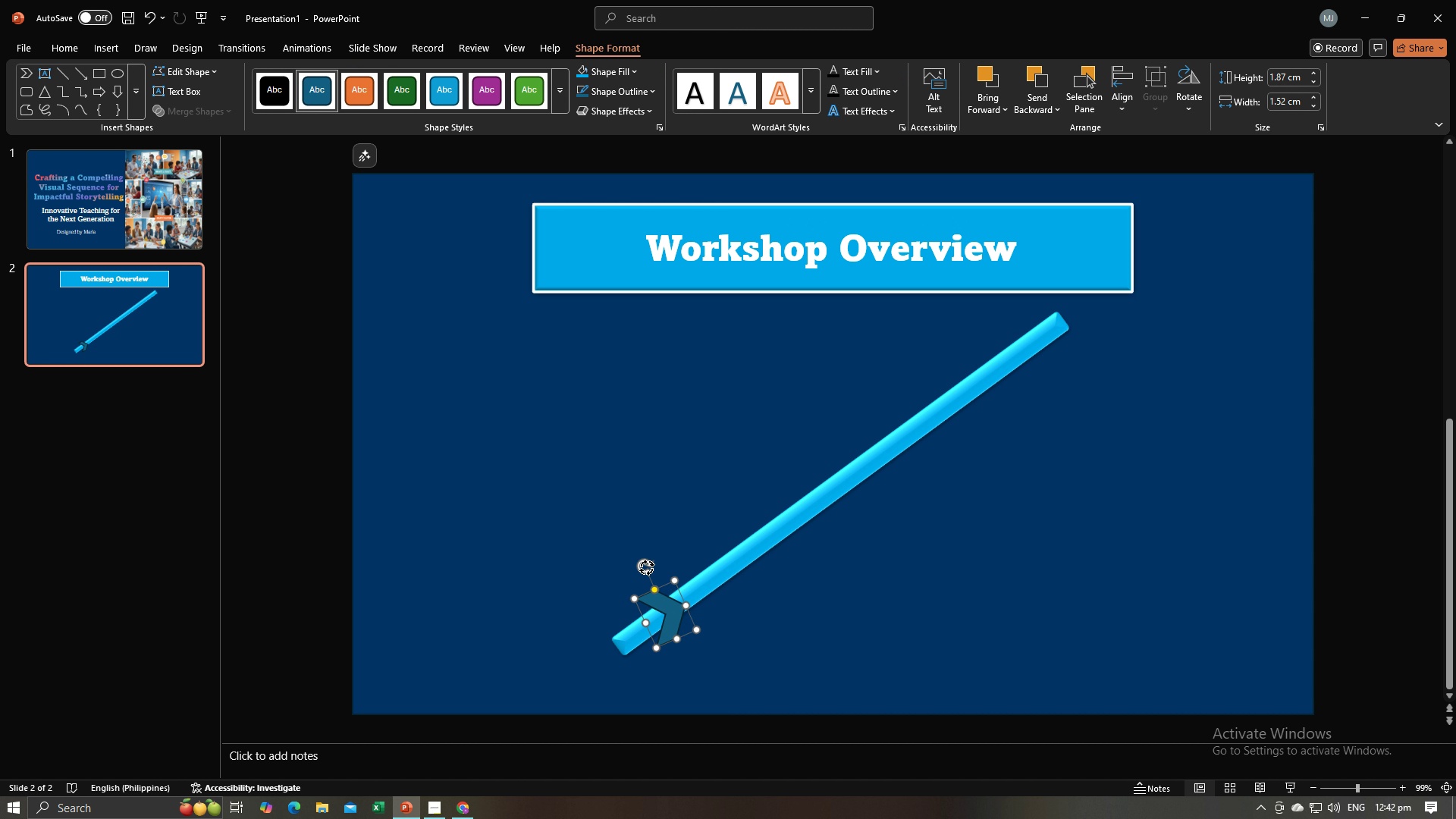 
left_click_drag(start_coordinate=[646, 567], to_coordinate=[642, 573])
 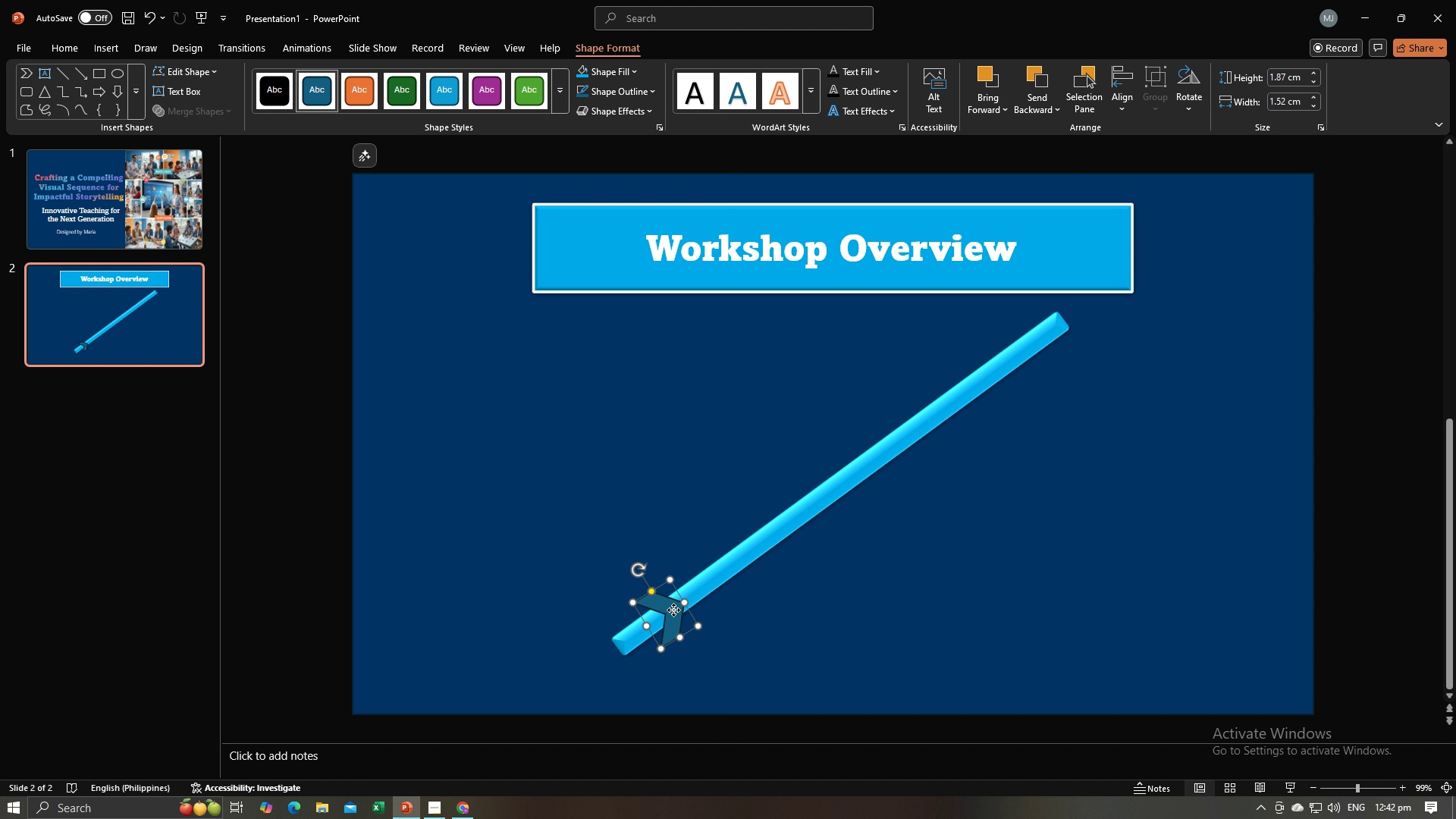 
left_click_drag(start_coordinate=[673, 610], to_coordinate=[670, 607])
 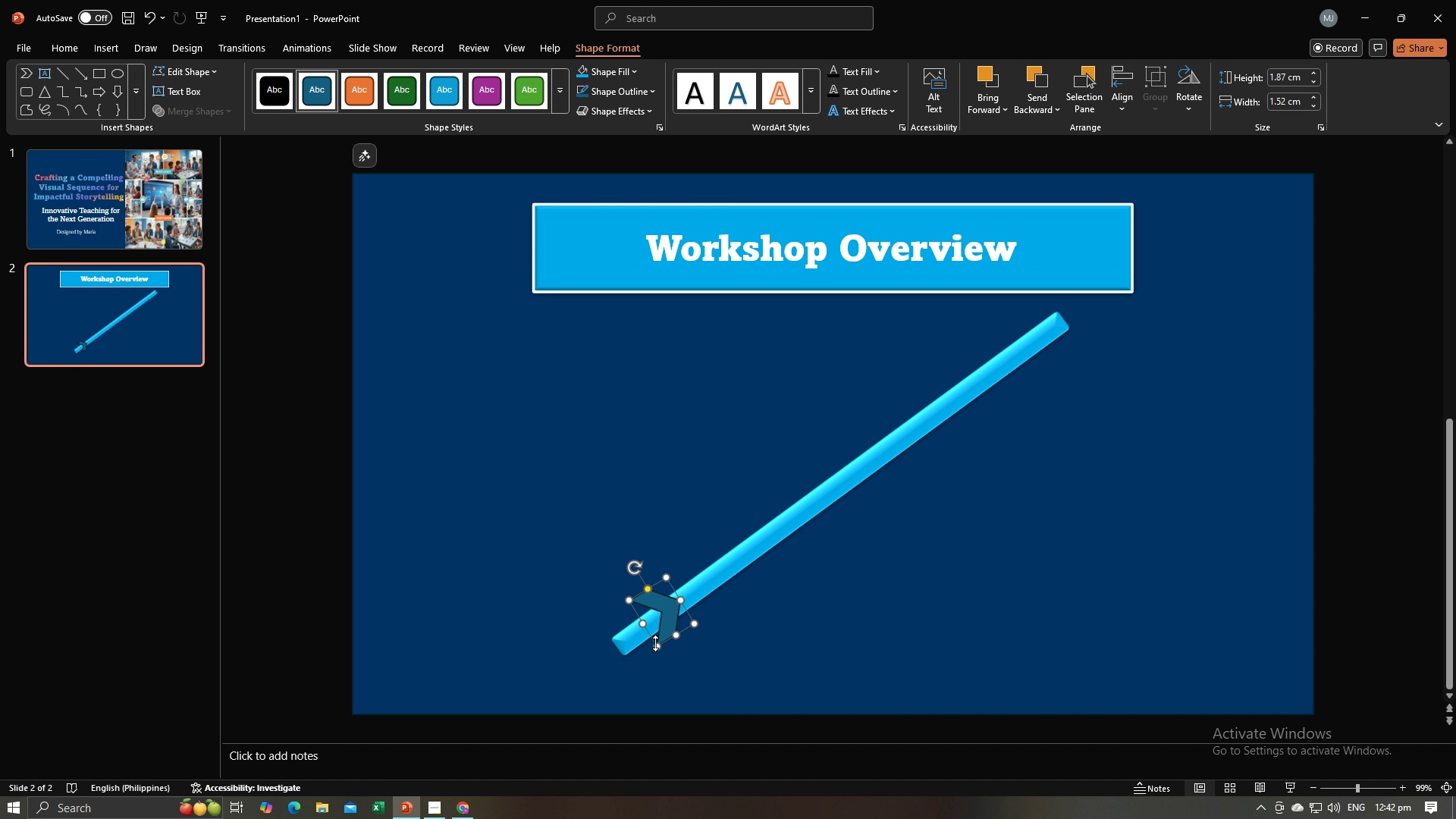 
left_click_drag(start_coordinate=[656, 644], to_coordinate=[656, 661])
 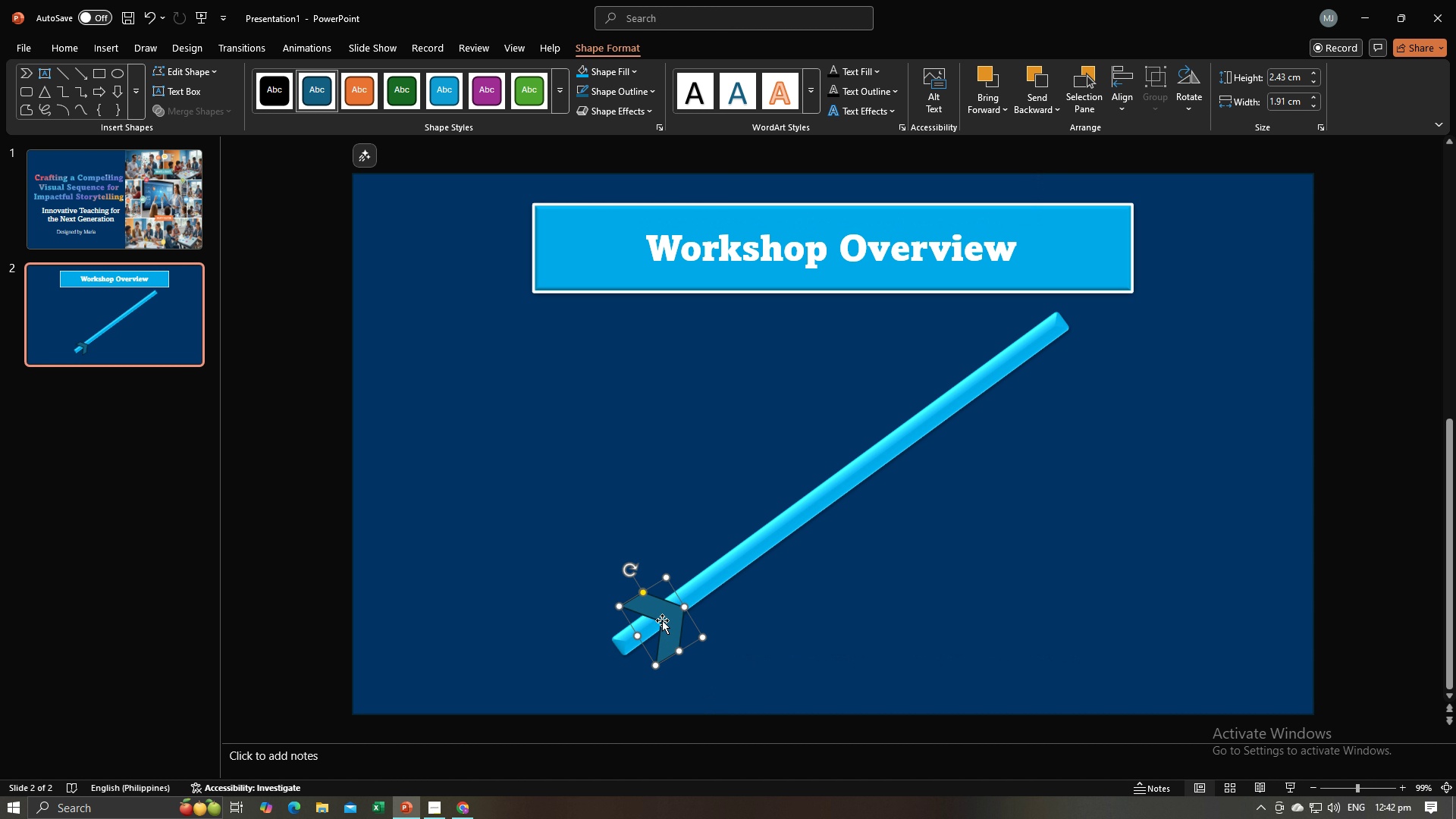 
left_click_drag(start_coordinate=[662, 620], to_coordinate=[657, 617])
 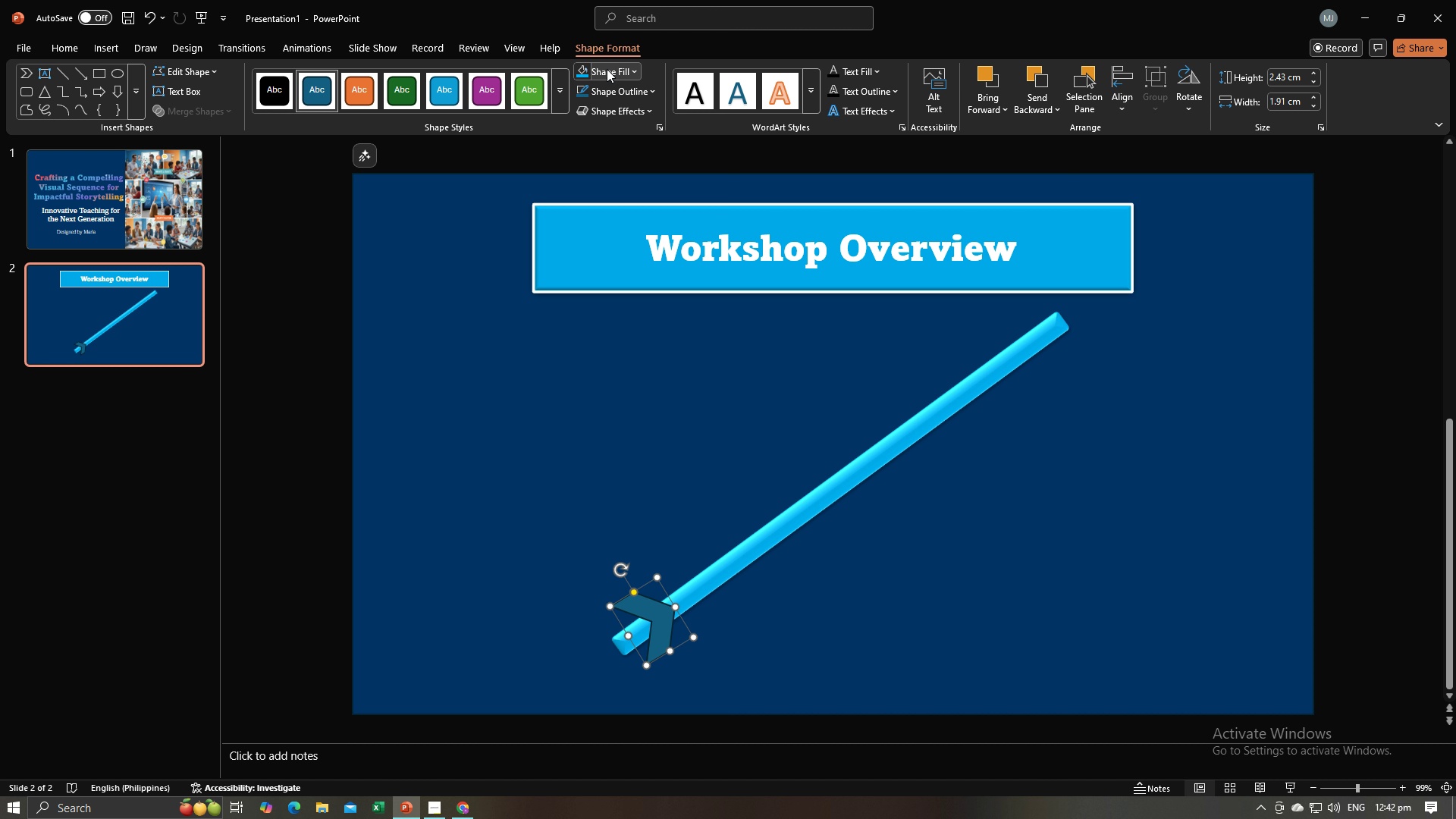 
left_click([610, 70])
 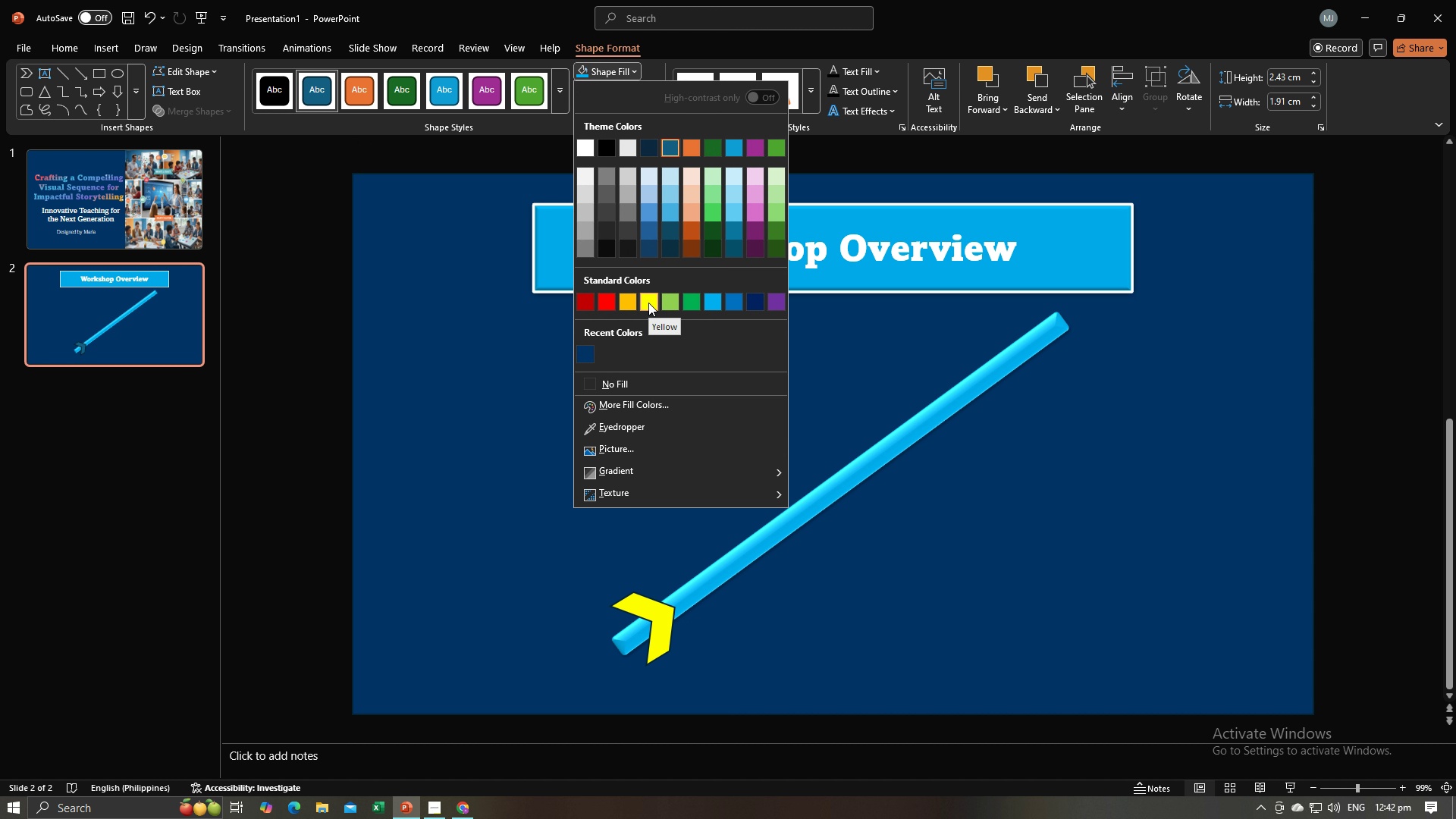 
key(Alt+AltLeft)
 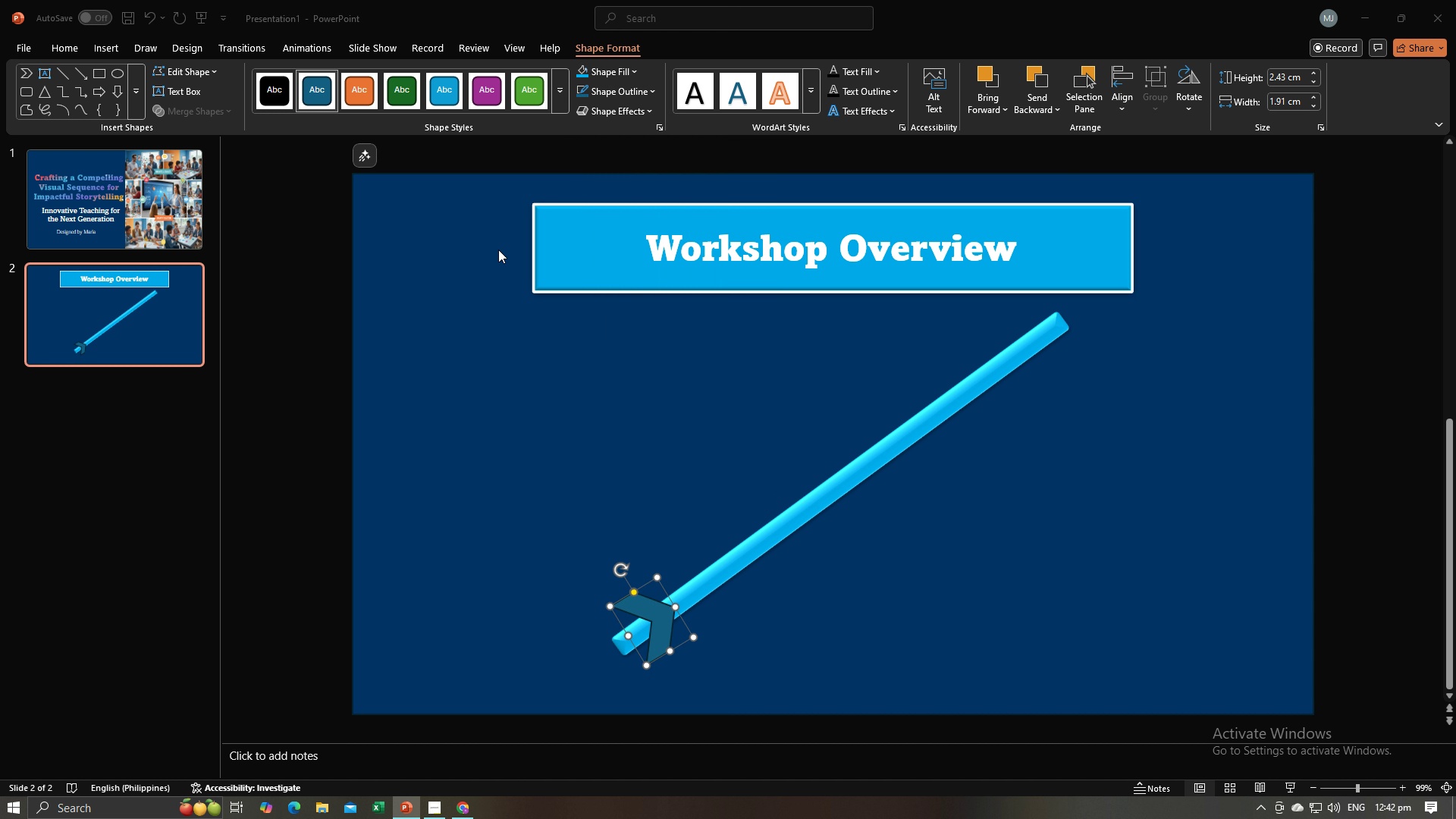 
key(Alt+Tab)